 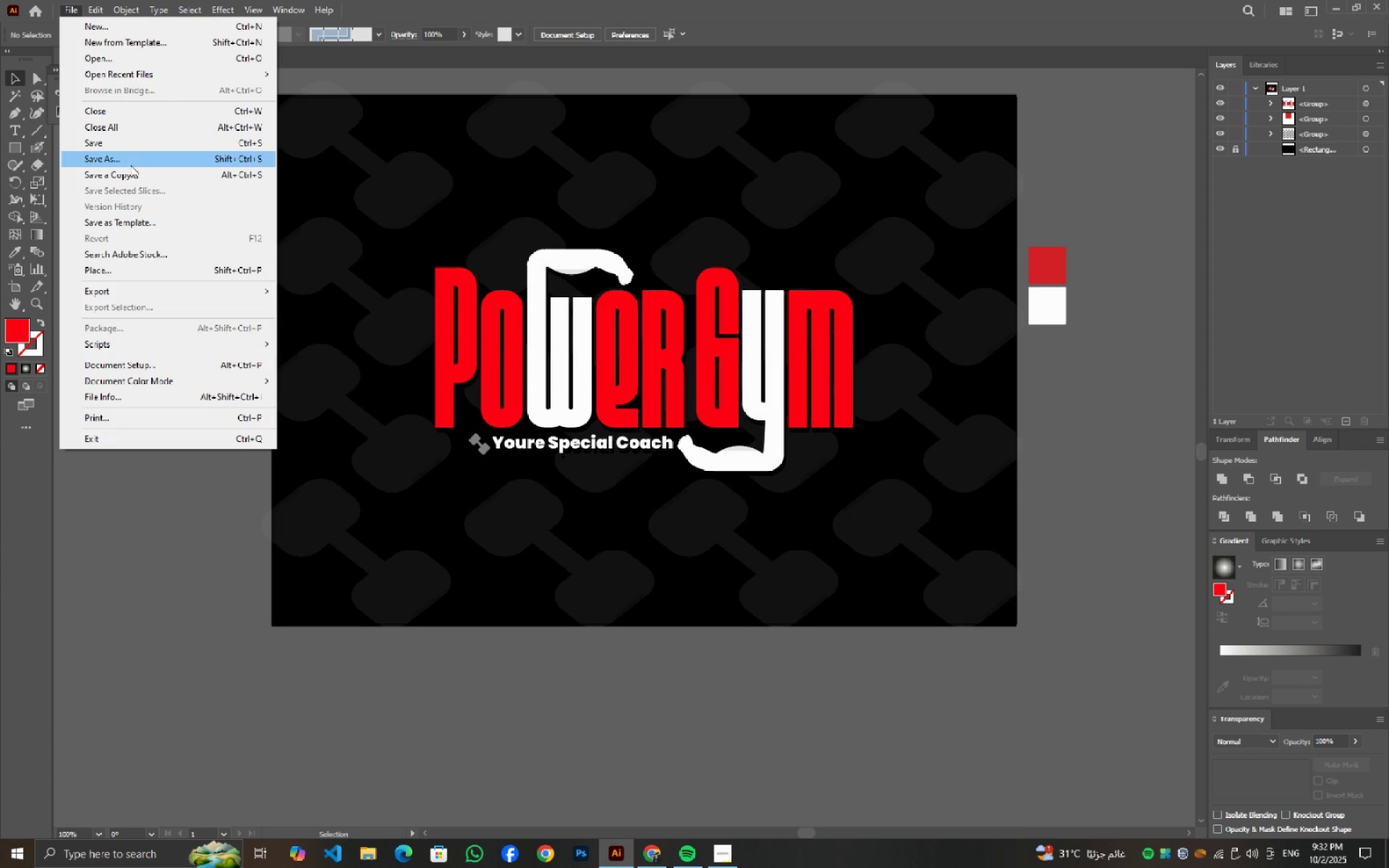 
left_click([341, 308])
 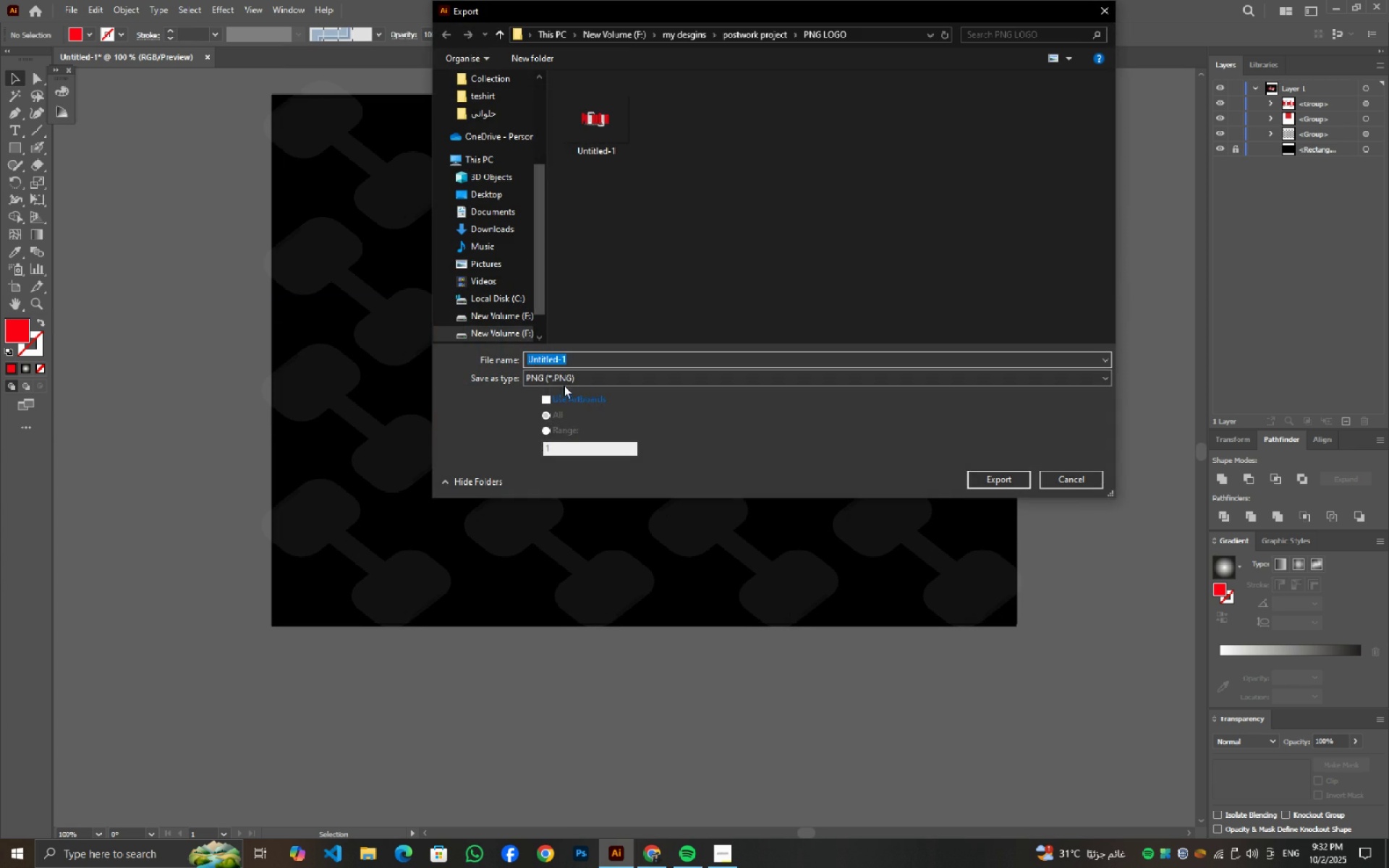 
left_click([558, 381])
 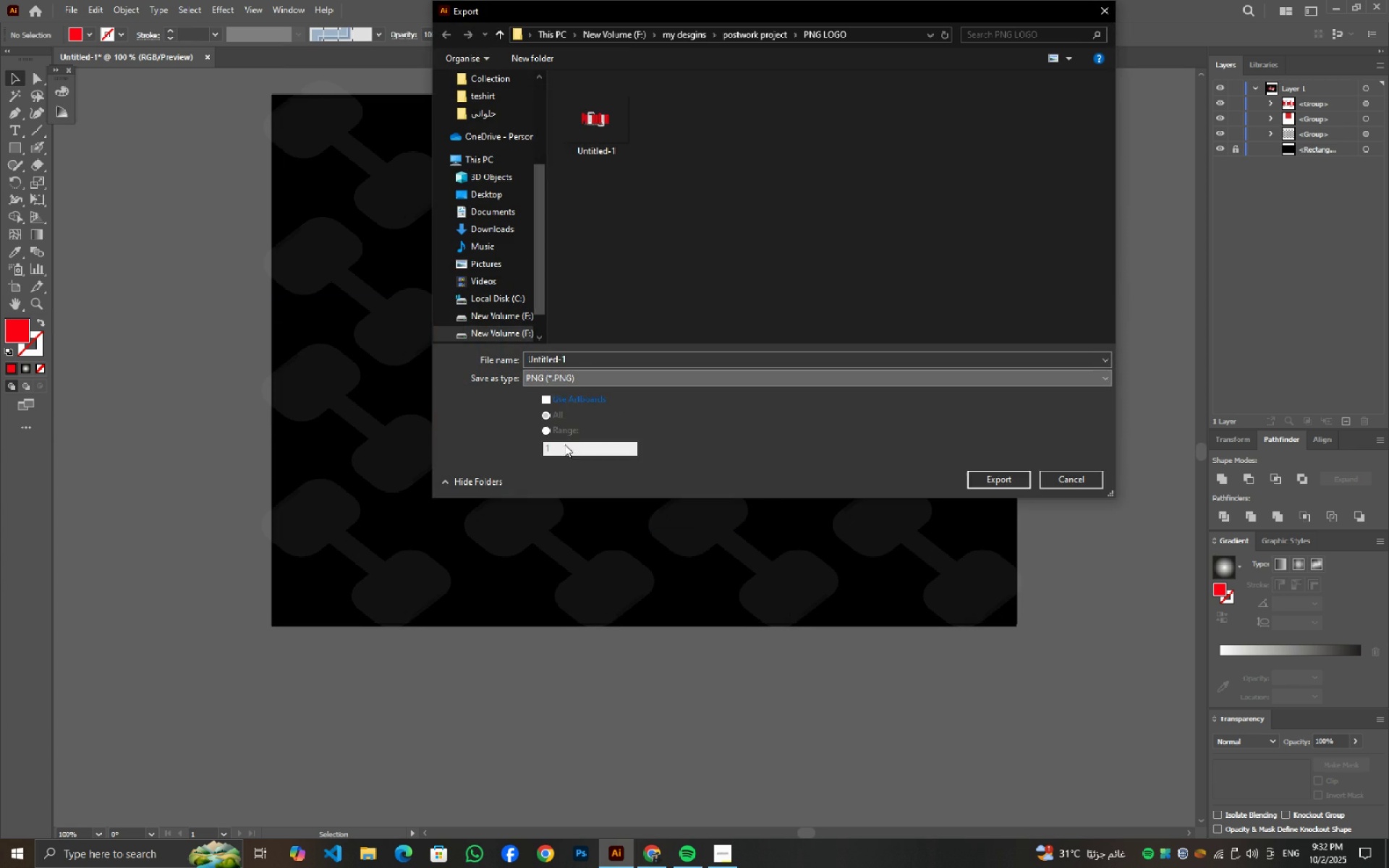 
left_click([564, 444])
 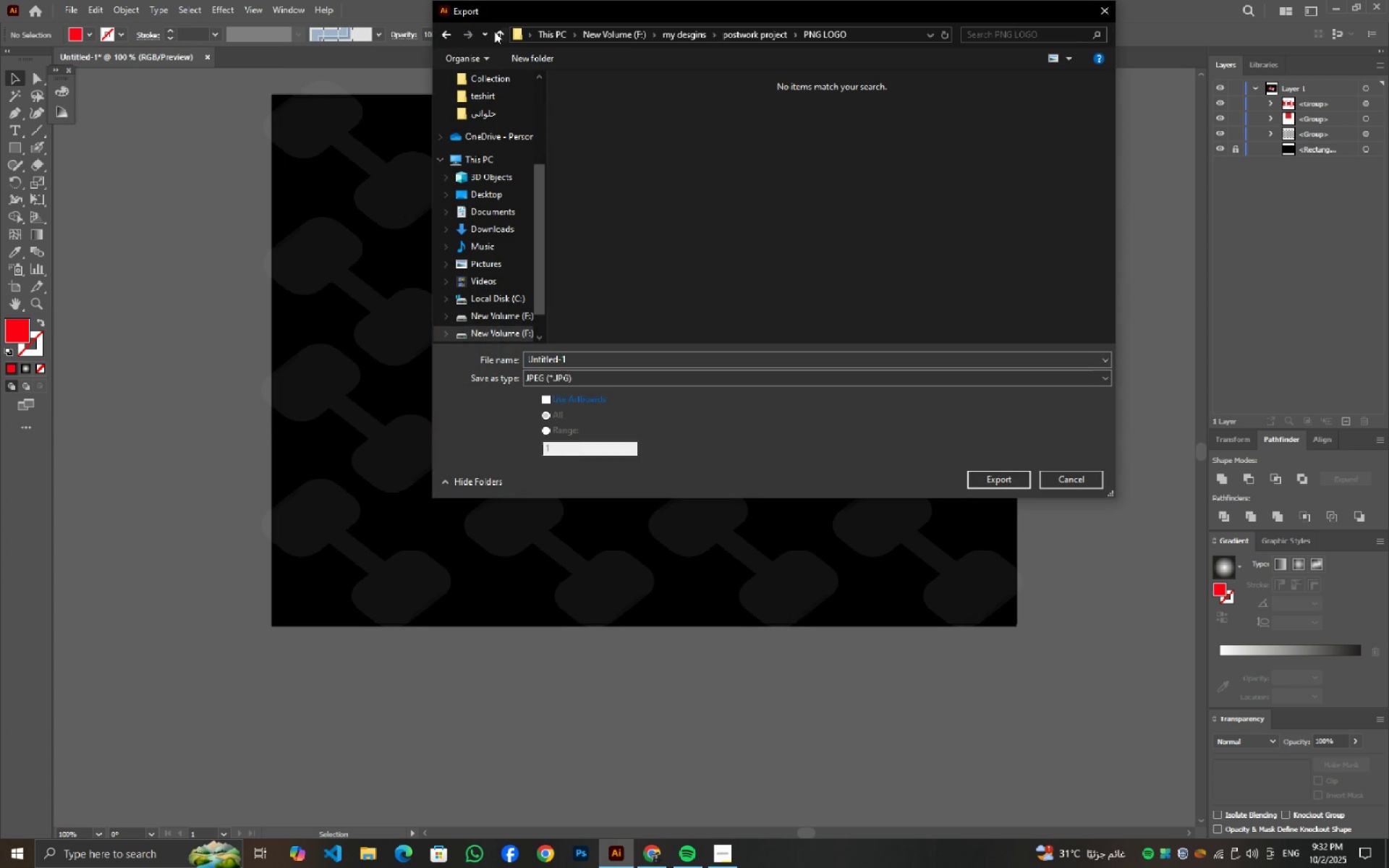 
left_click([498, 31])
 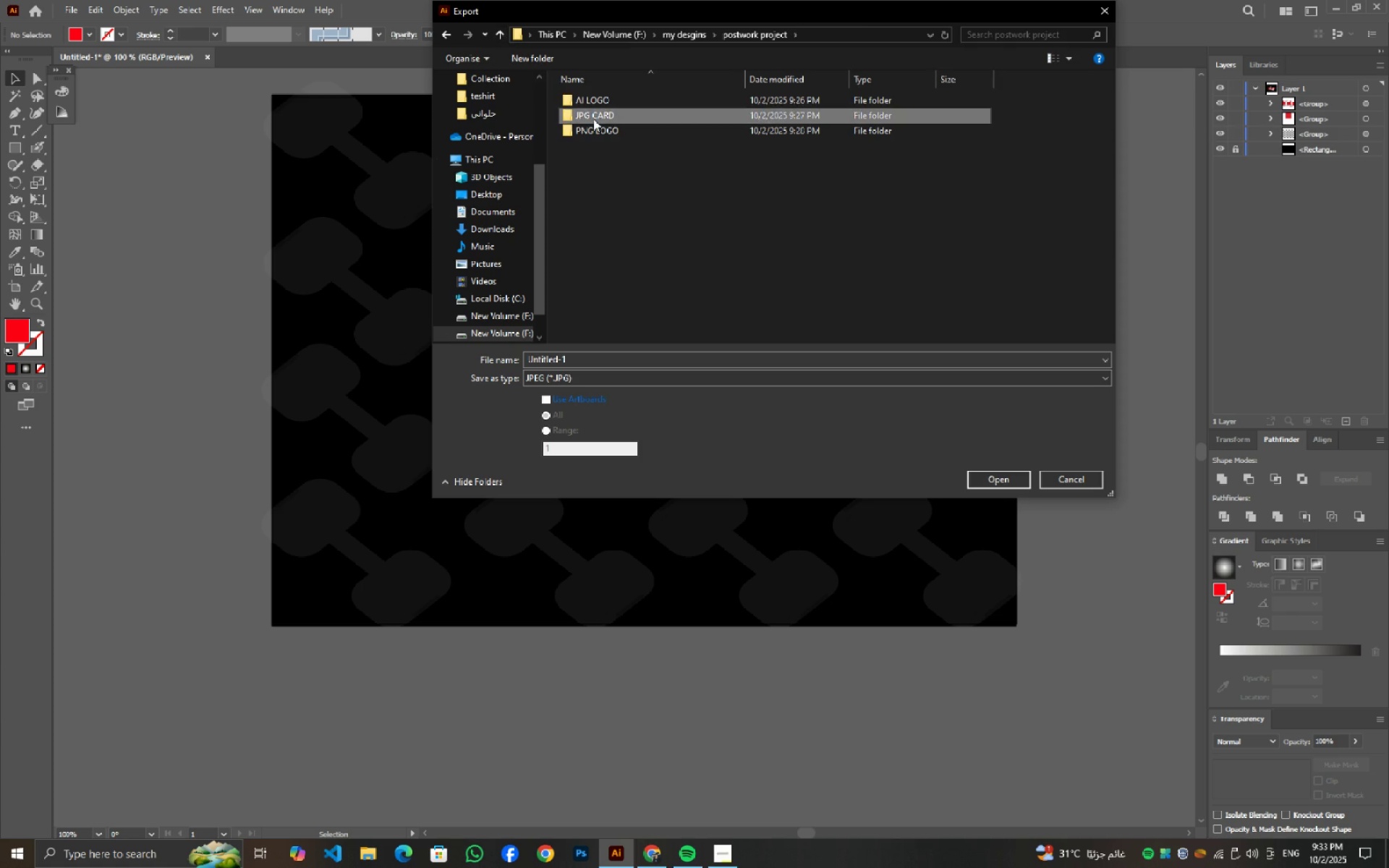 
double_click([593, 119])
 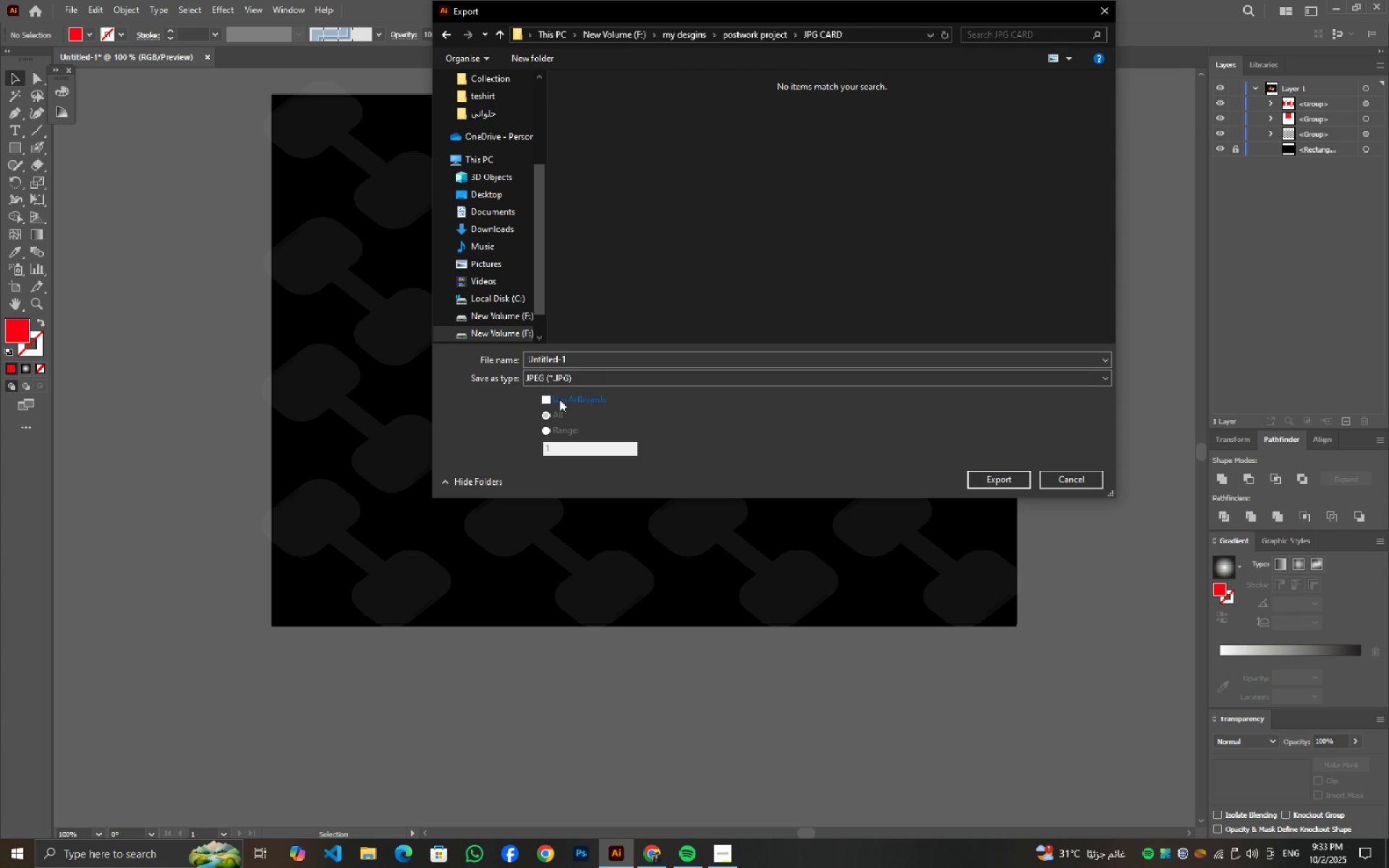 
left_click([556, 396])
 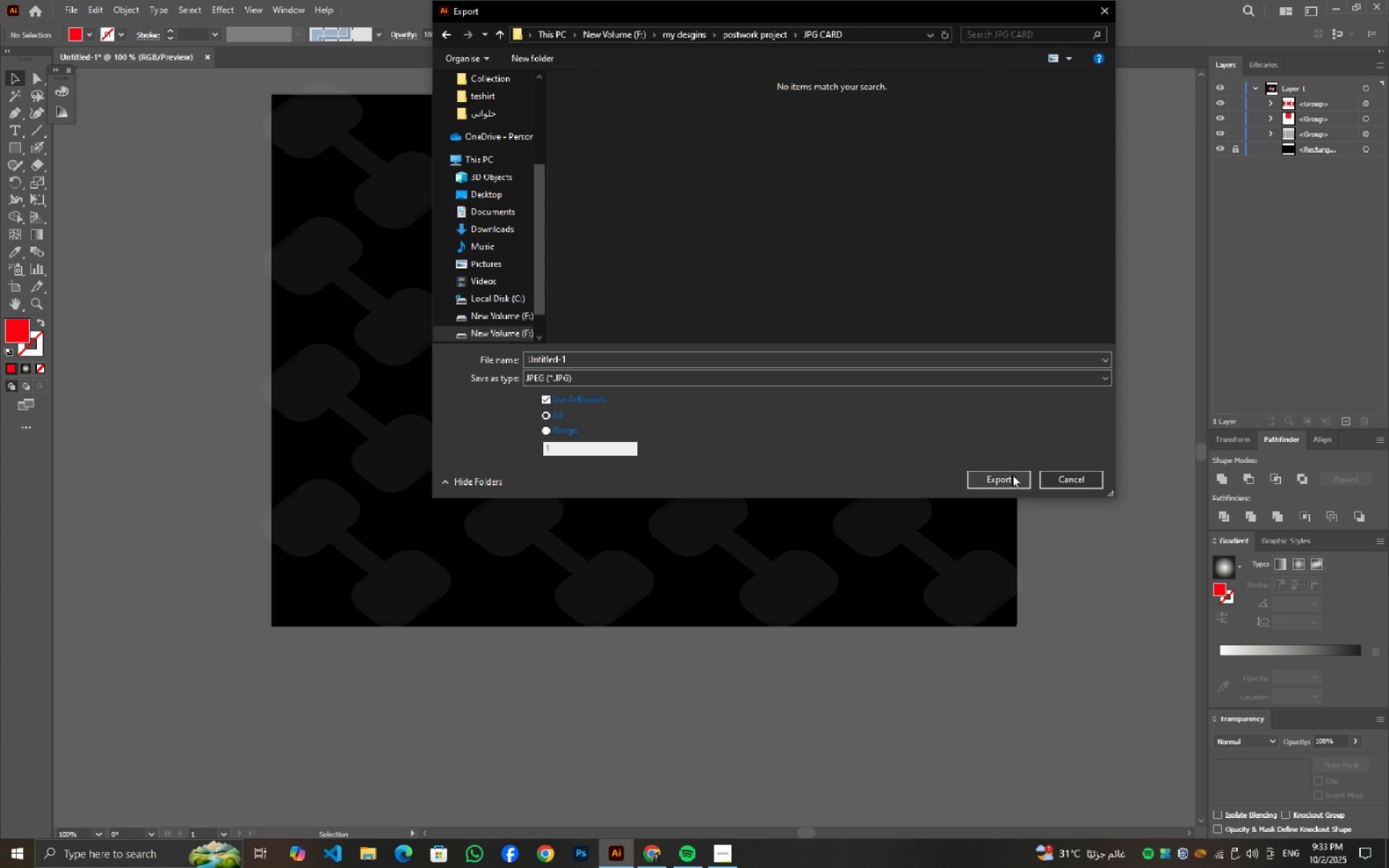 
left_click([1012, 475])